 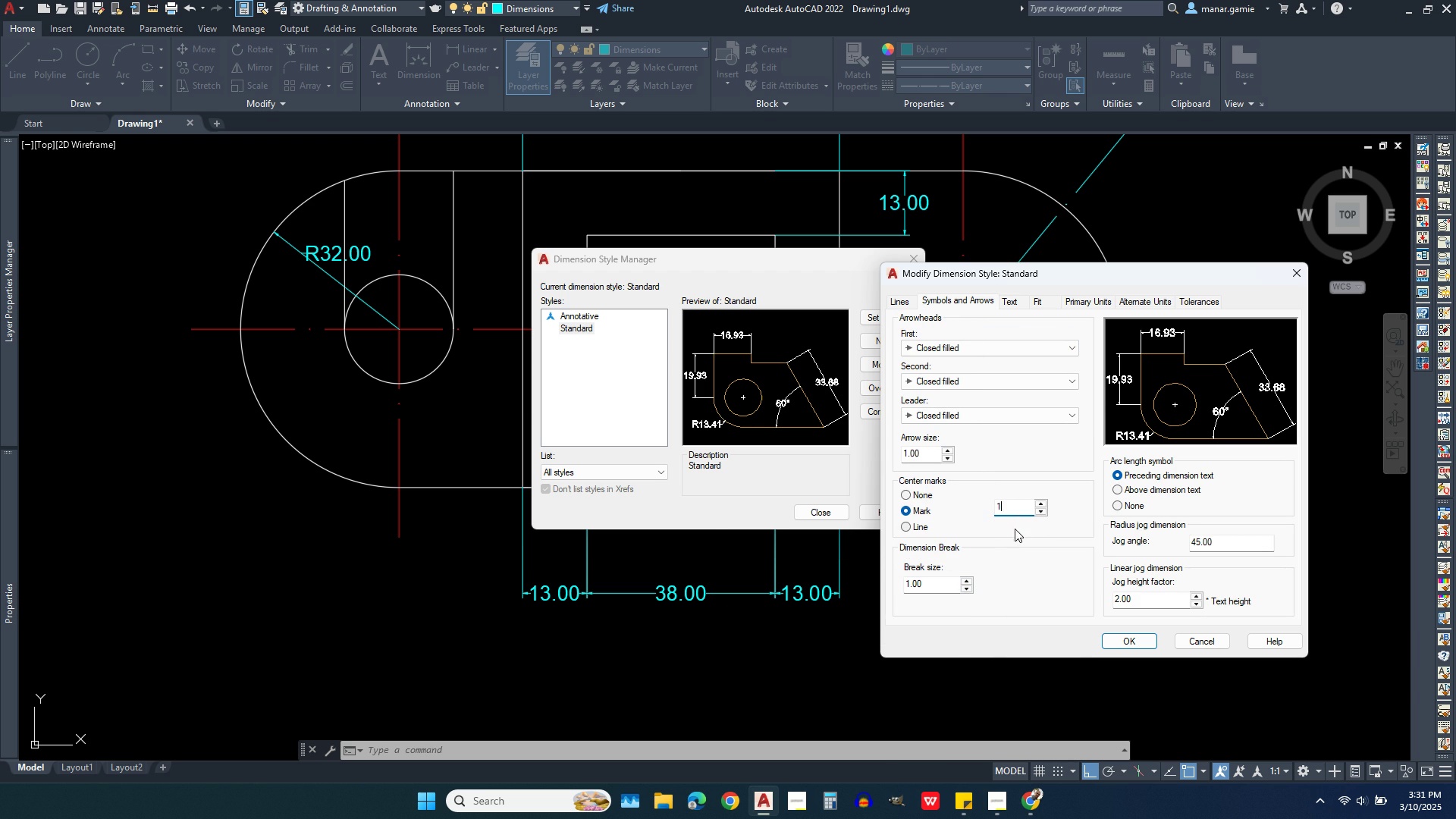 
left_click([1036, 532])
 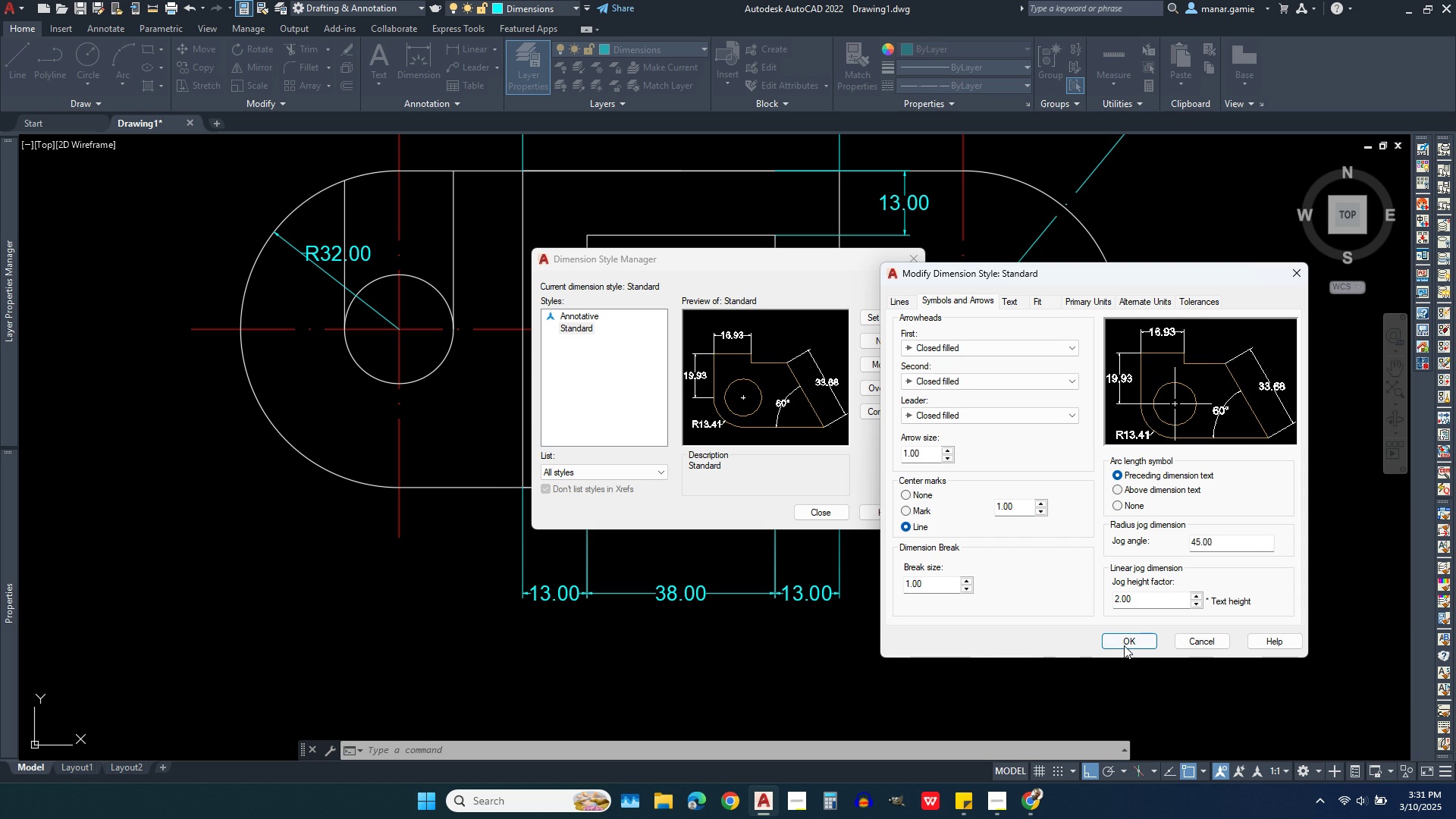 
left_click([1122, 641])
 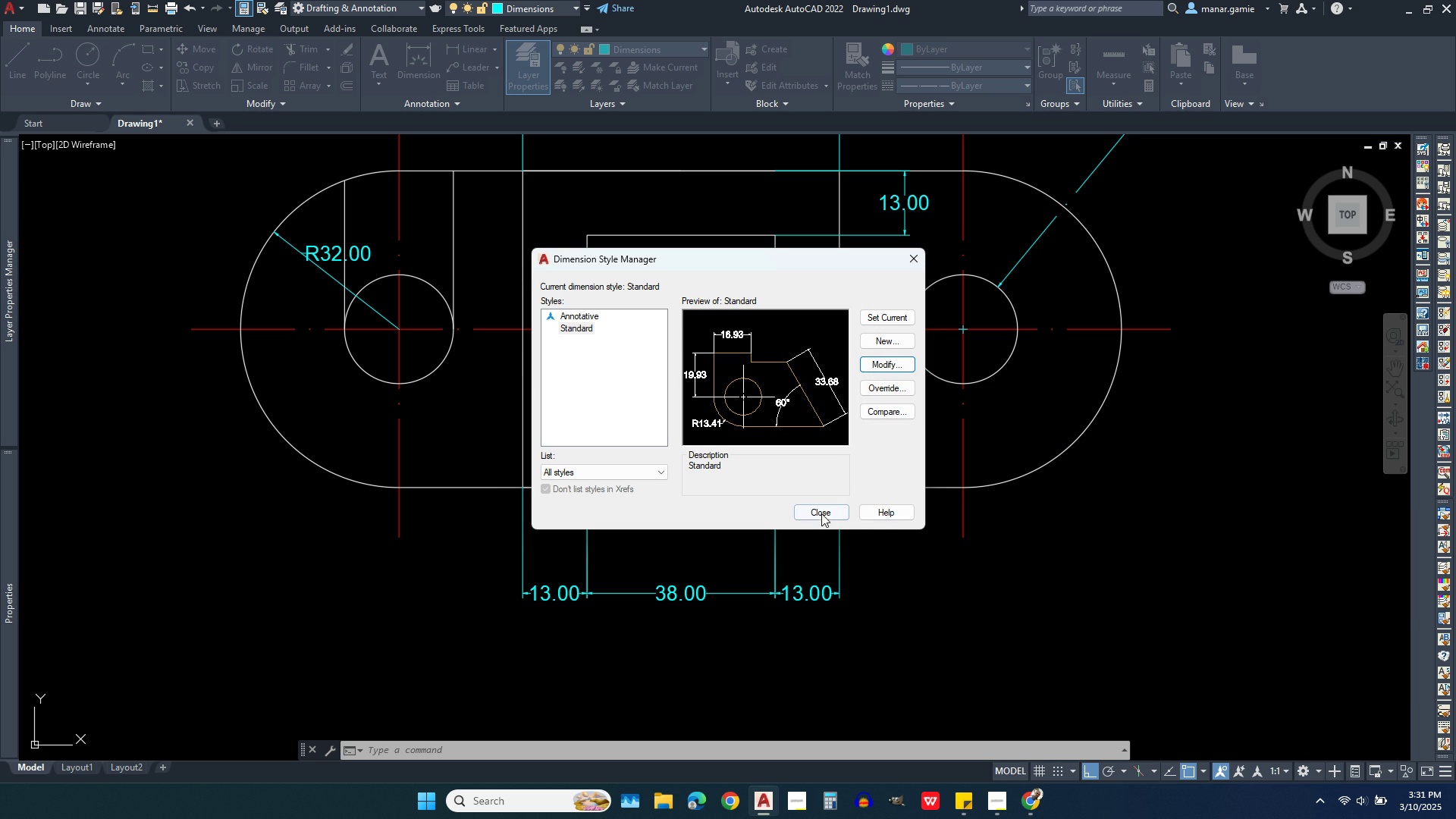 
left_click([819, 508])
 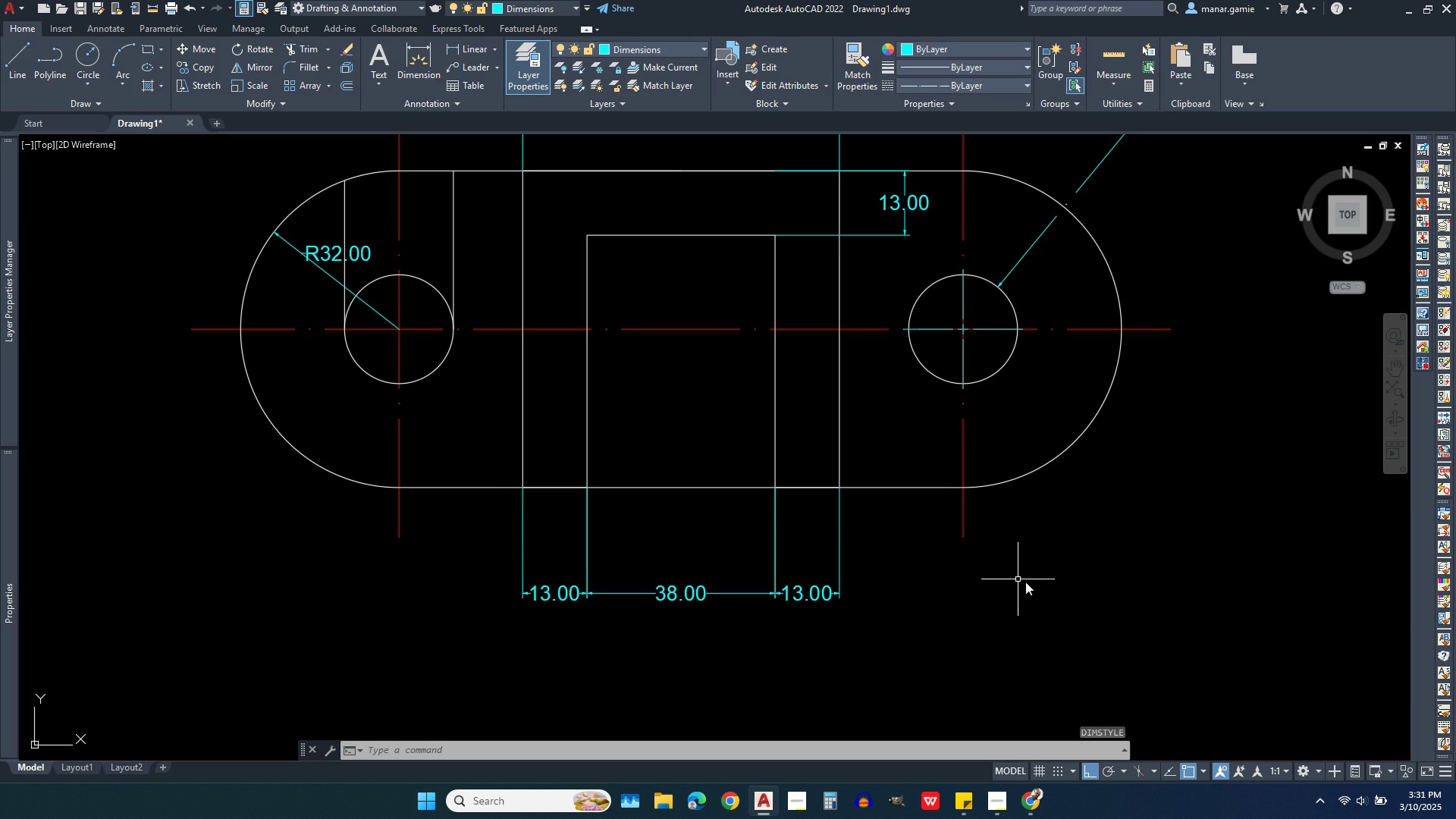 
right_click([1050, 585])
 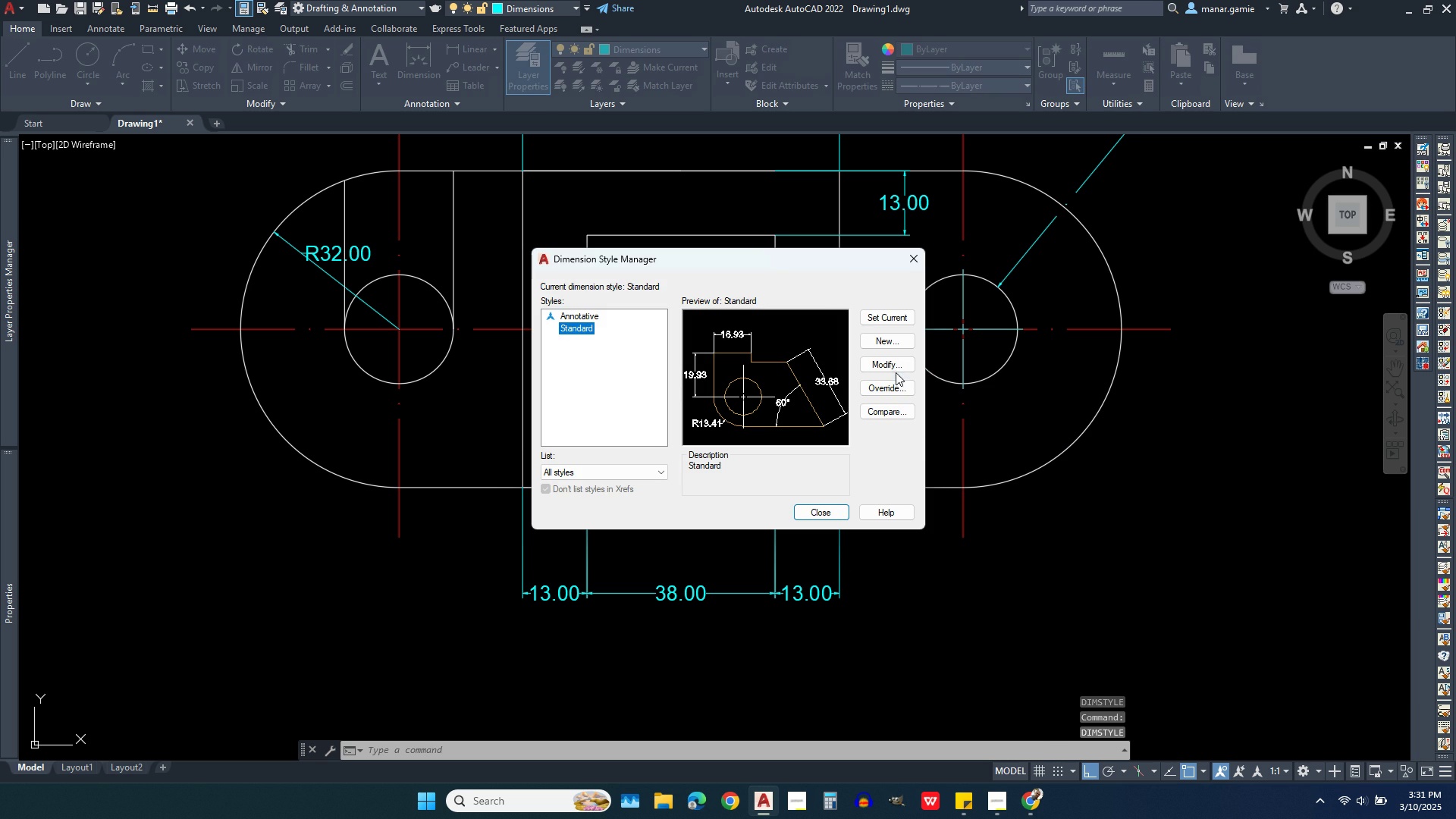 
left_click([898, 365])
 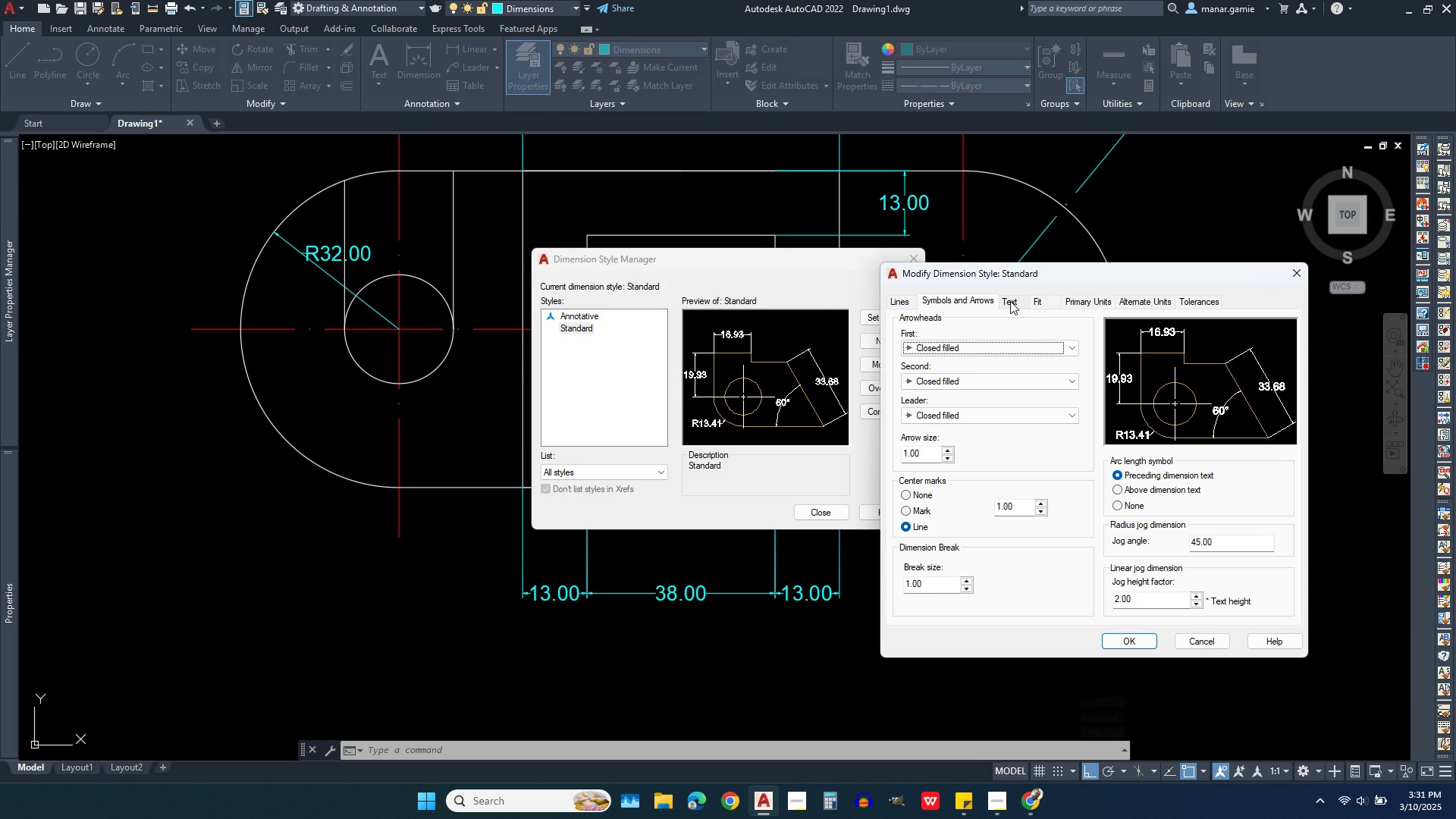 
left_click([984, 301])
 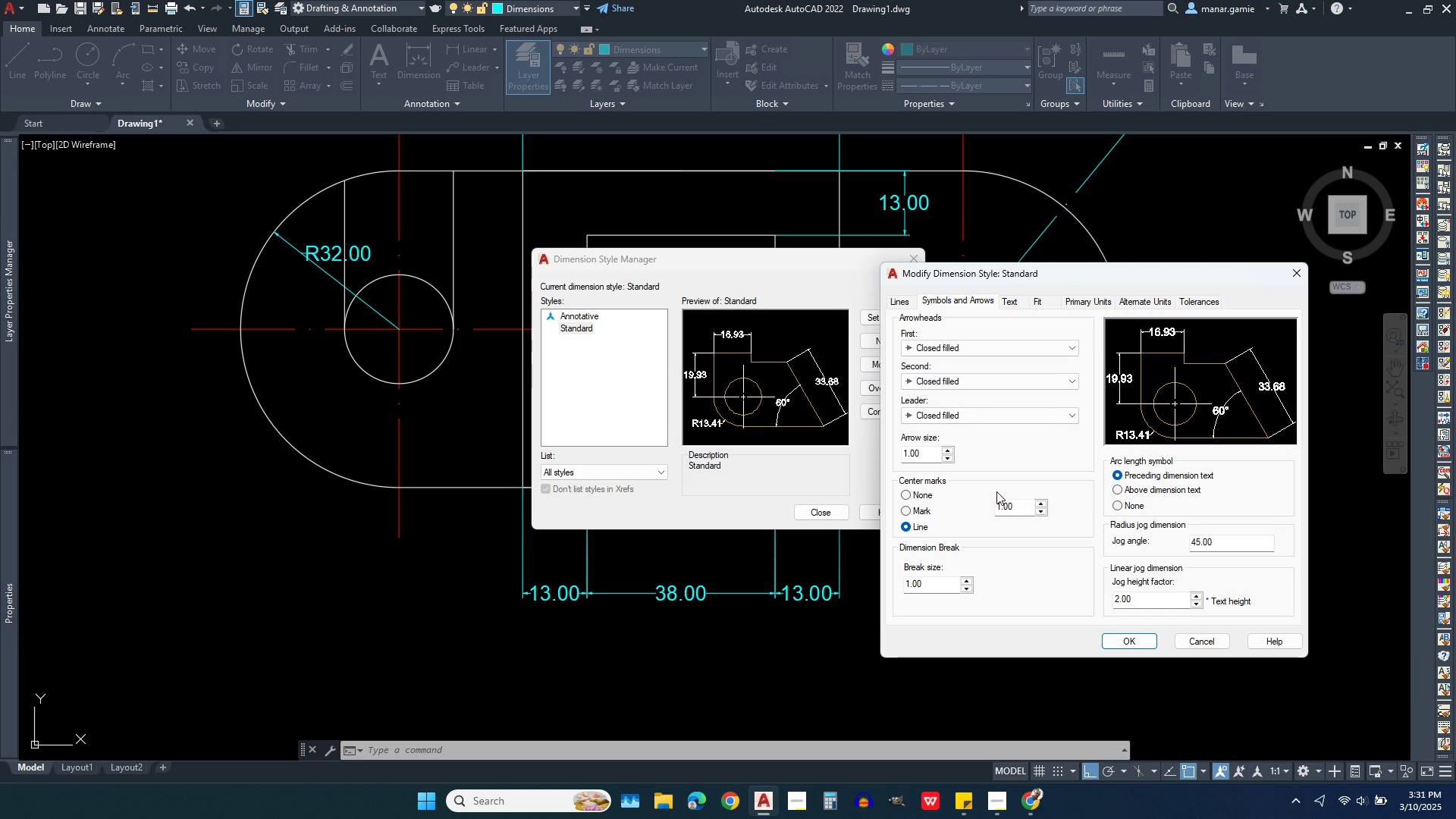 
mouse_move([1012, 542])
 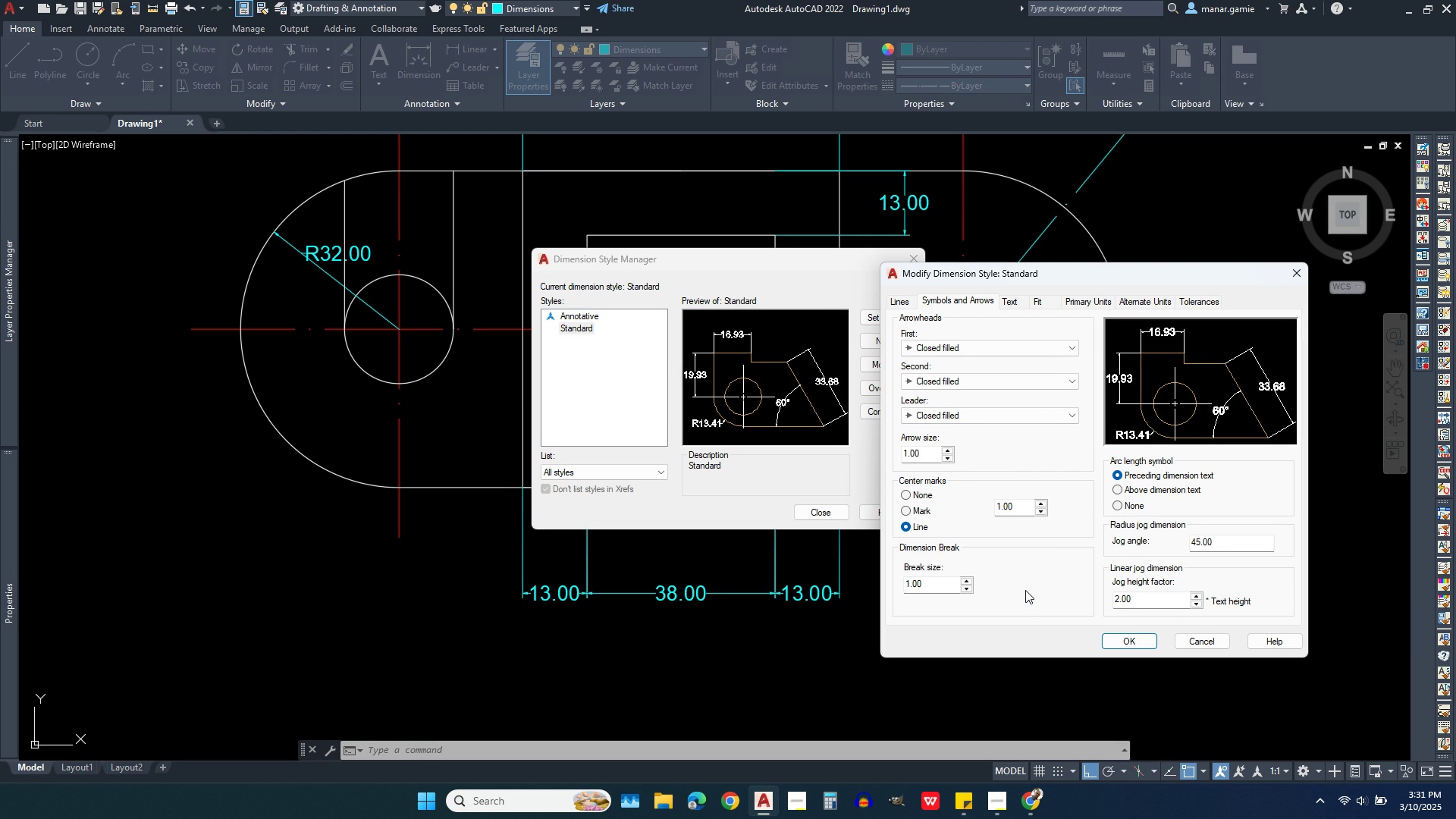 
wait(9.36)
 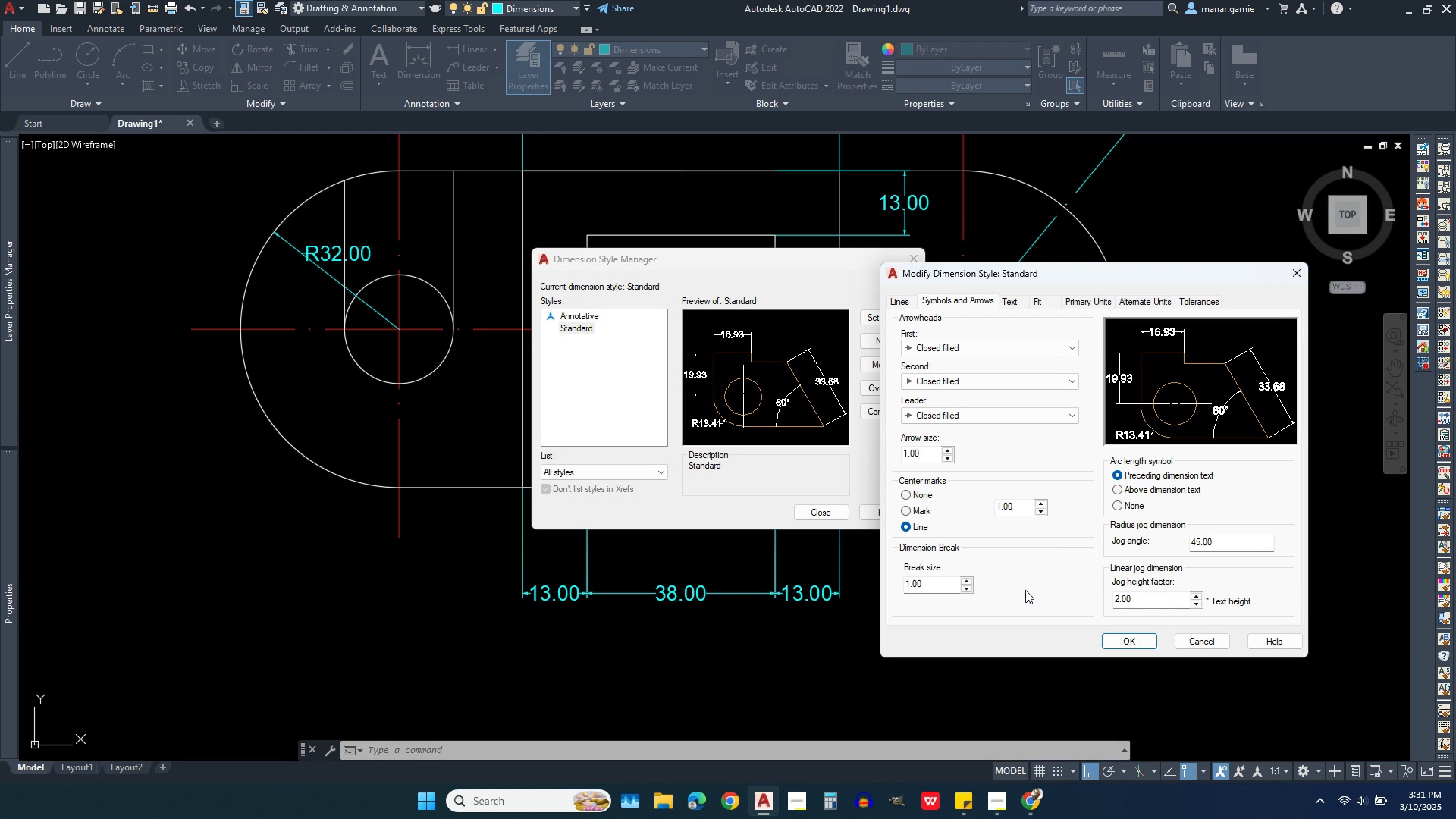 
left_click([1116, 487])
 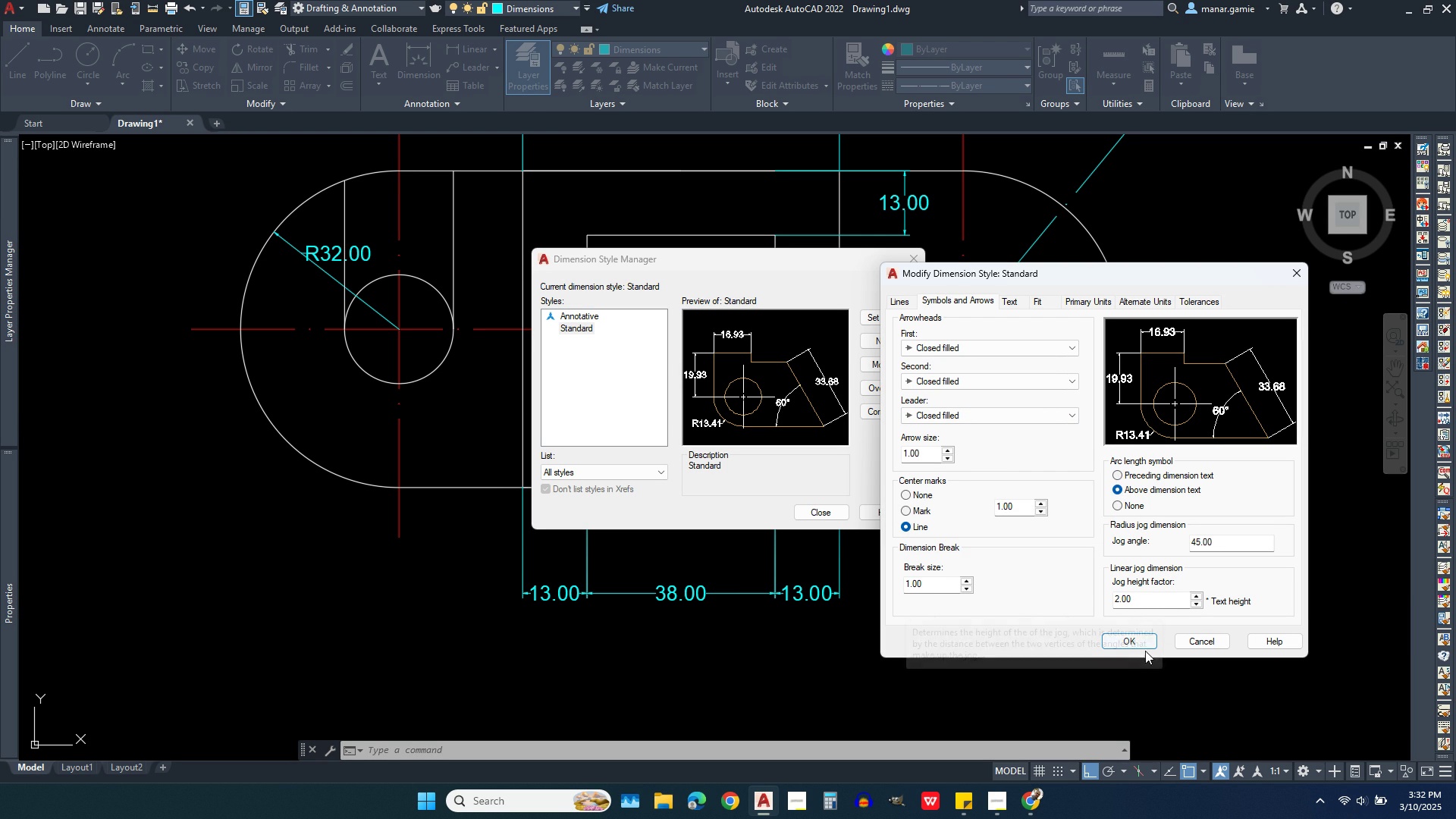 
left_click([1138, 638])
 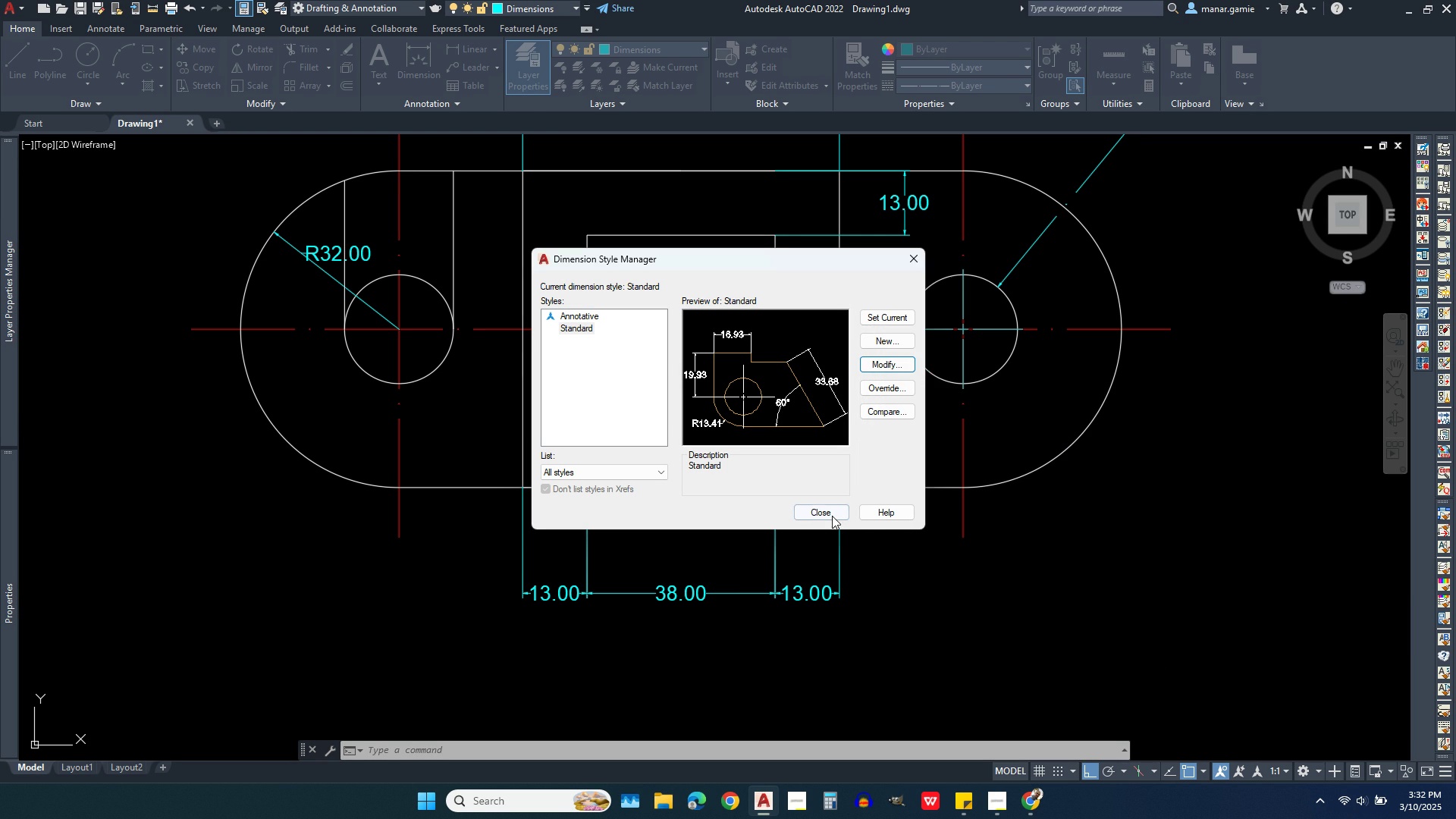 
left_click([830, 513])
 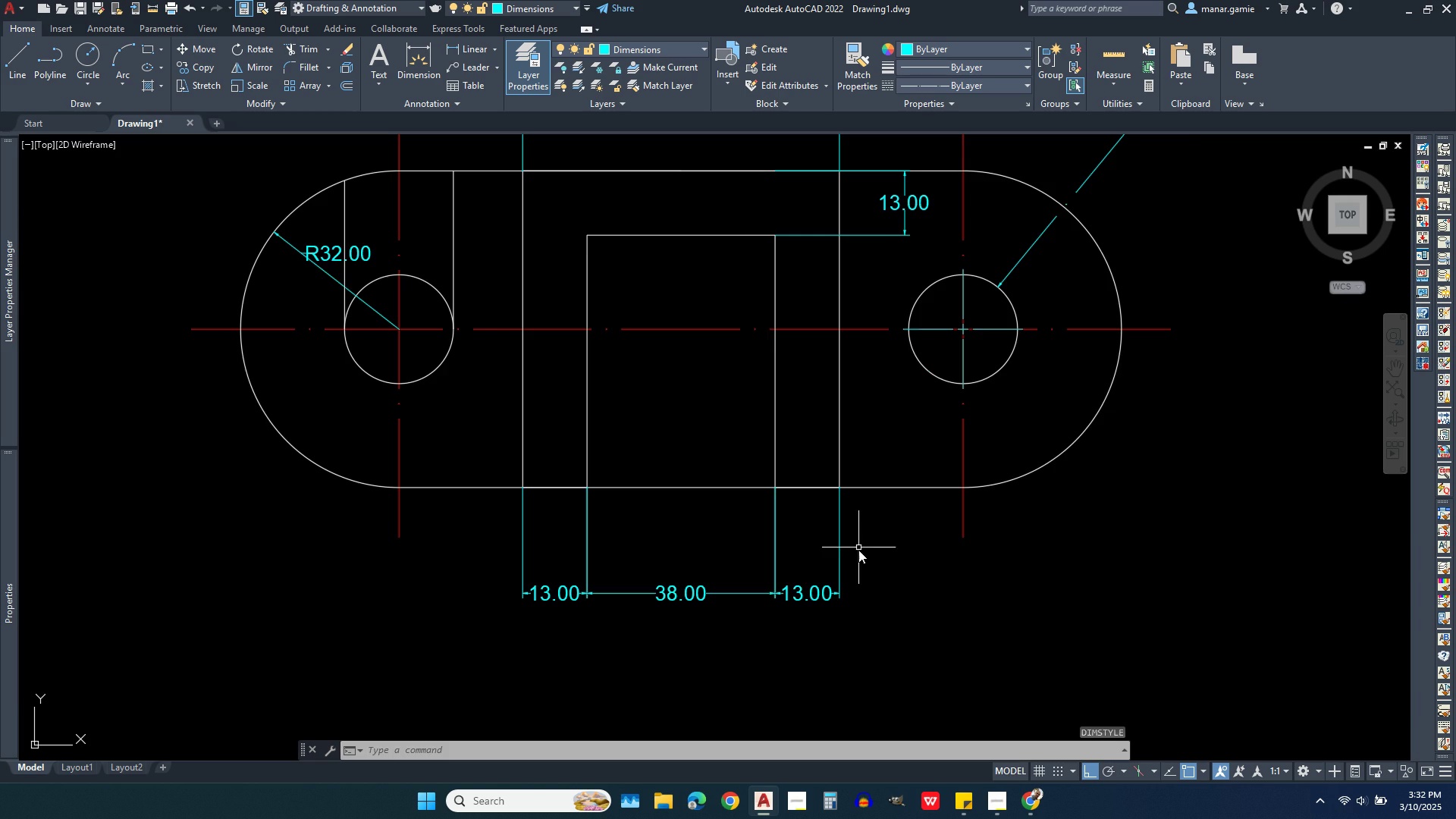 
scroll: coordinate [866, 548], scroll_direction: down, amount: 2.0
 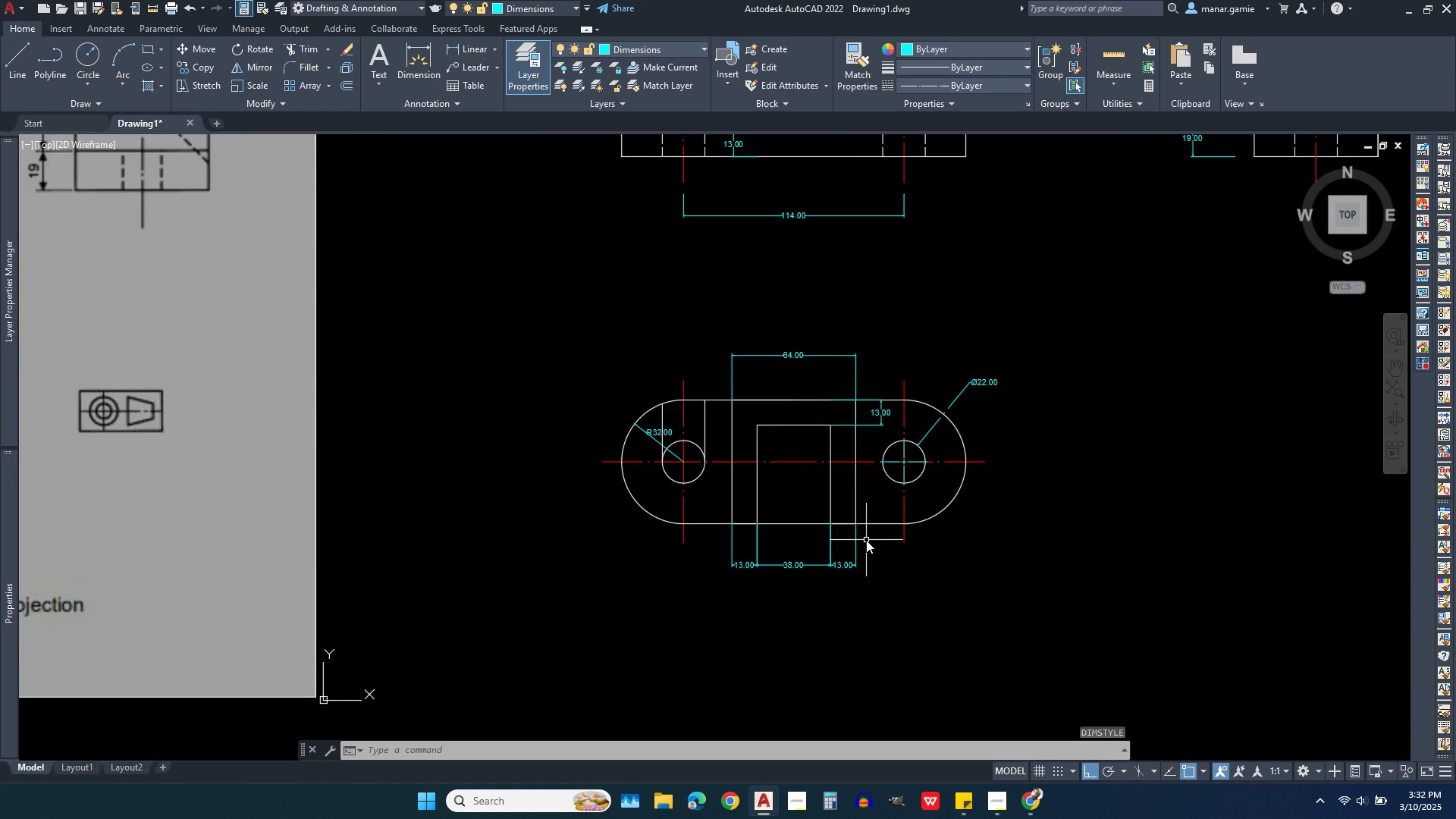 
scroll: coordinate [866, 540], scroll_direction: up, amount: 2.0
 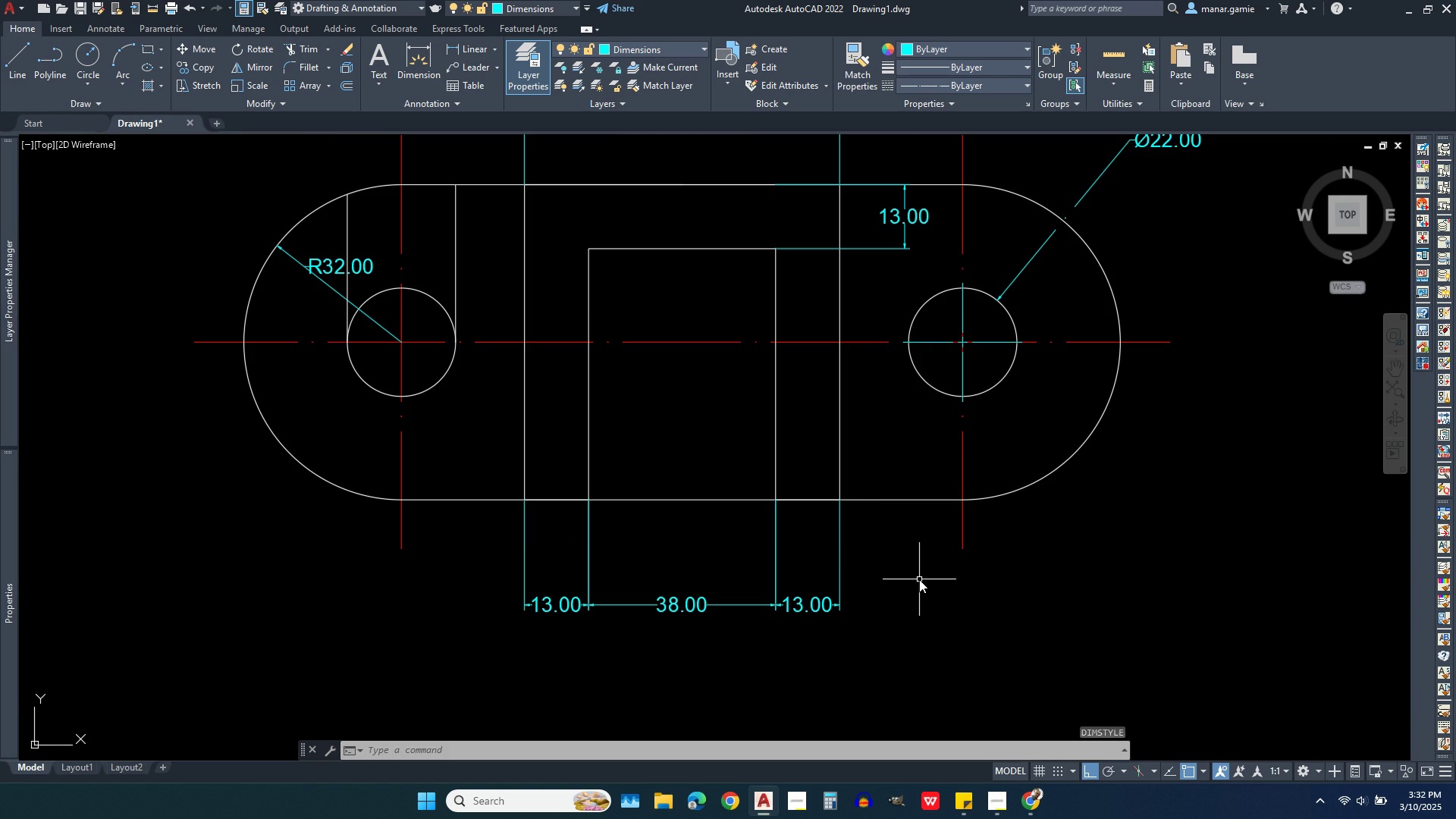 
scroll: coordinate [919, 579], scroll_direction: down, amount: 1.0
 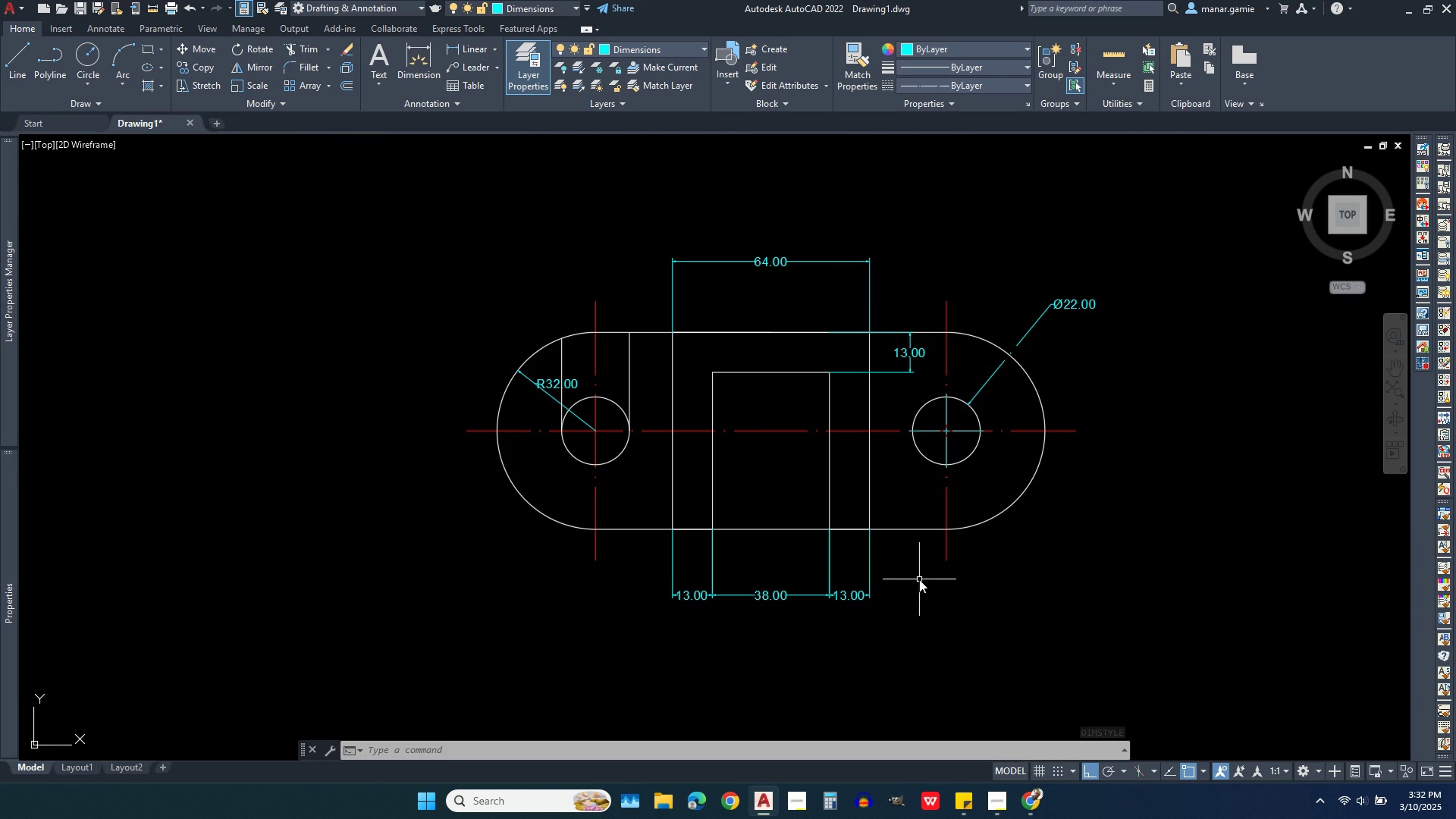 
type(dim)
 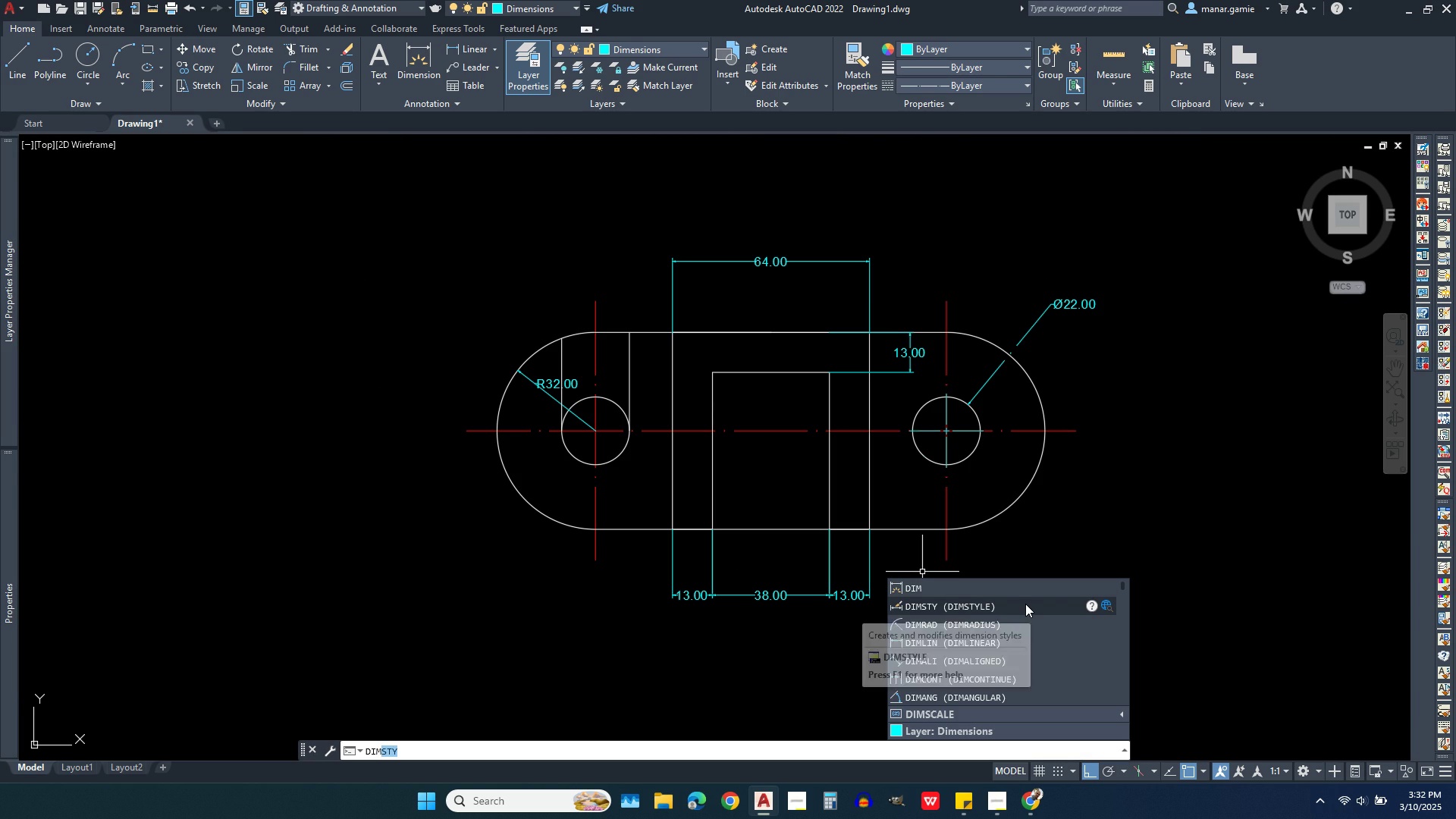 
left_click([1025, 604])
 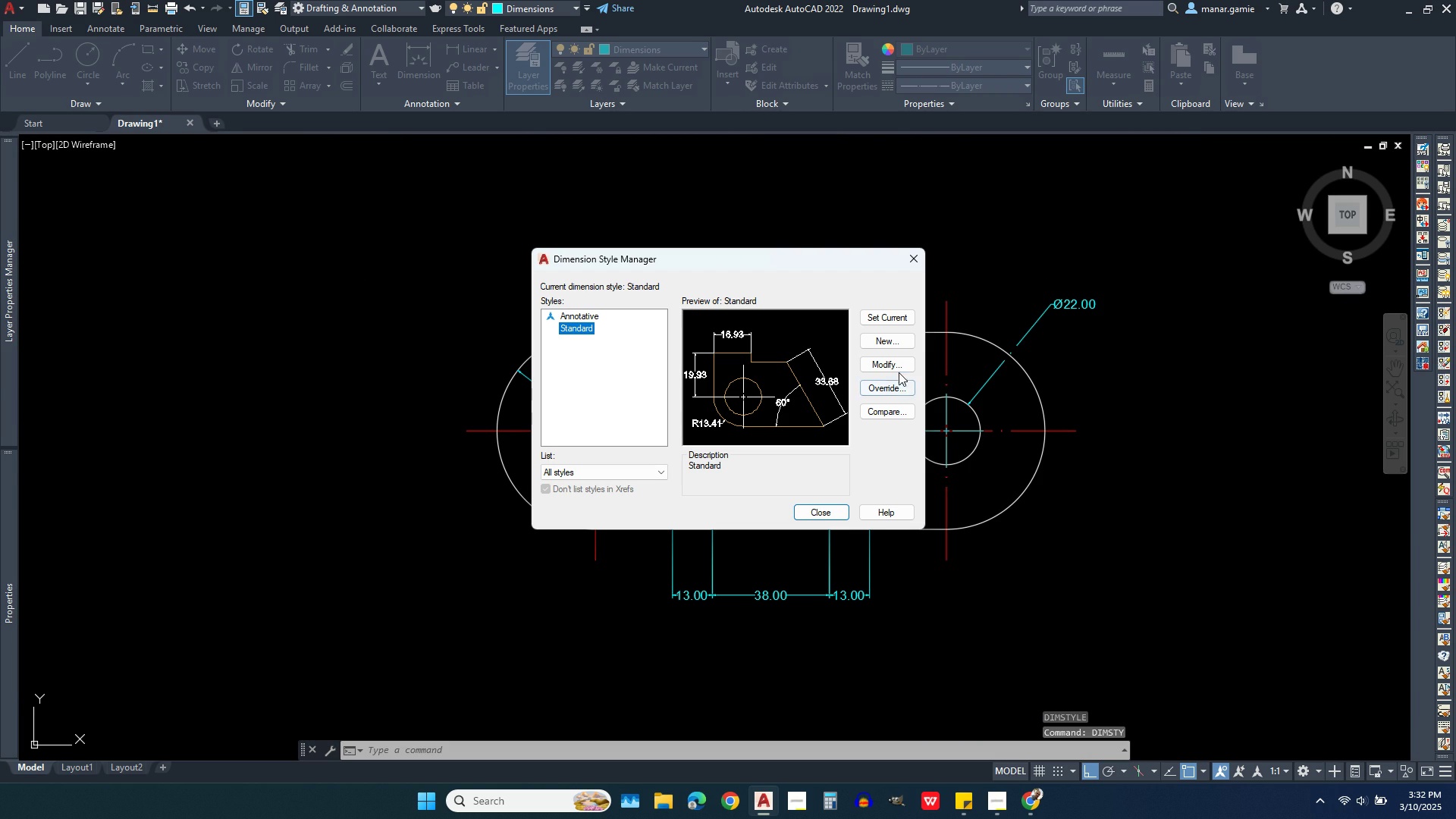 
left_click([893, 359])
 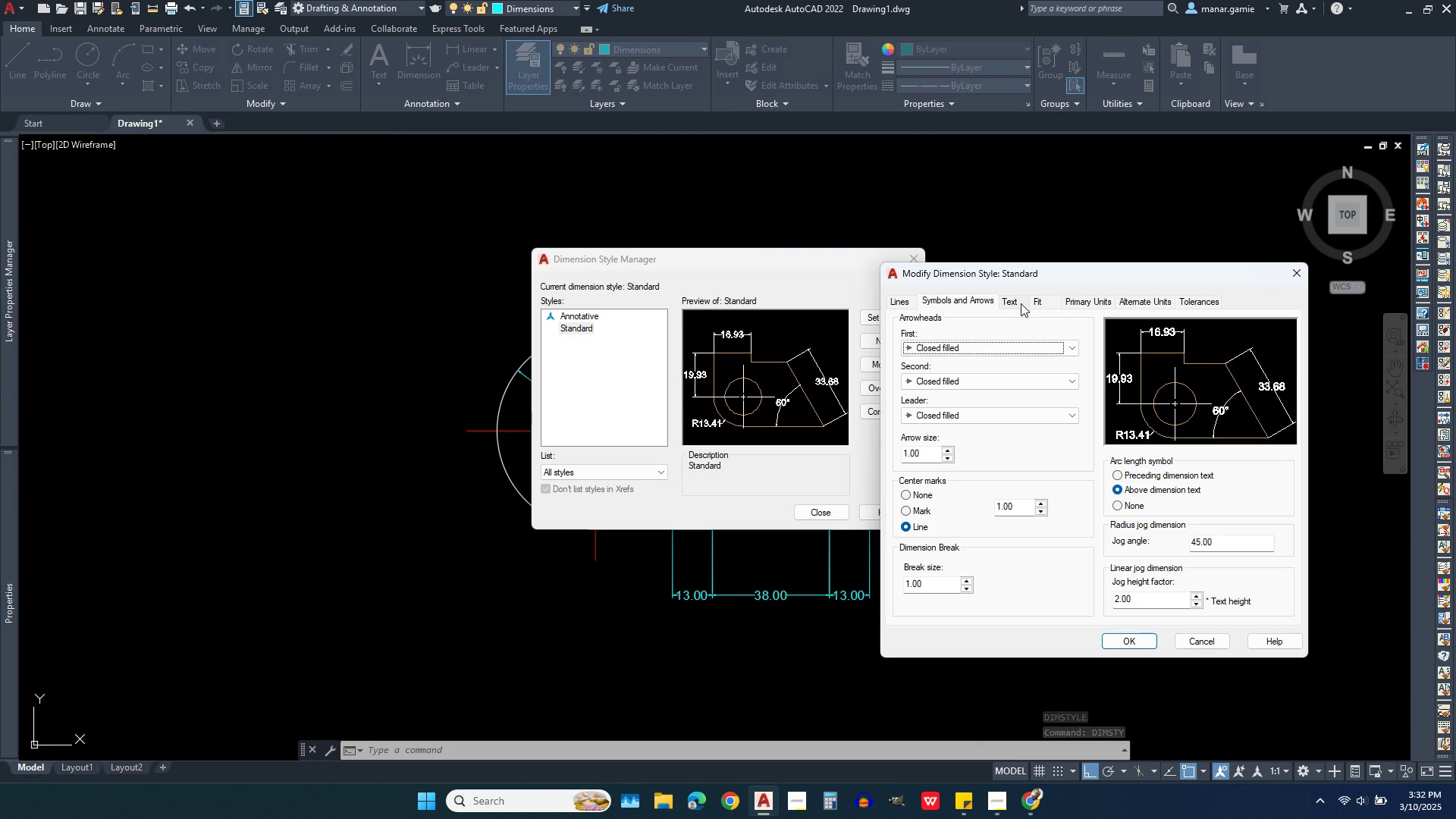 
left_click([1018, 301])
 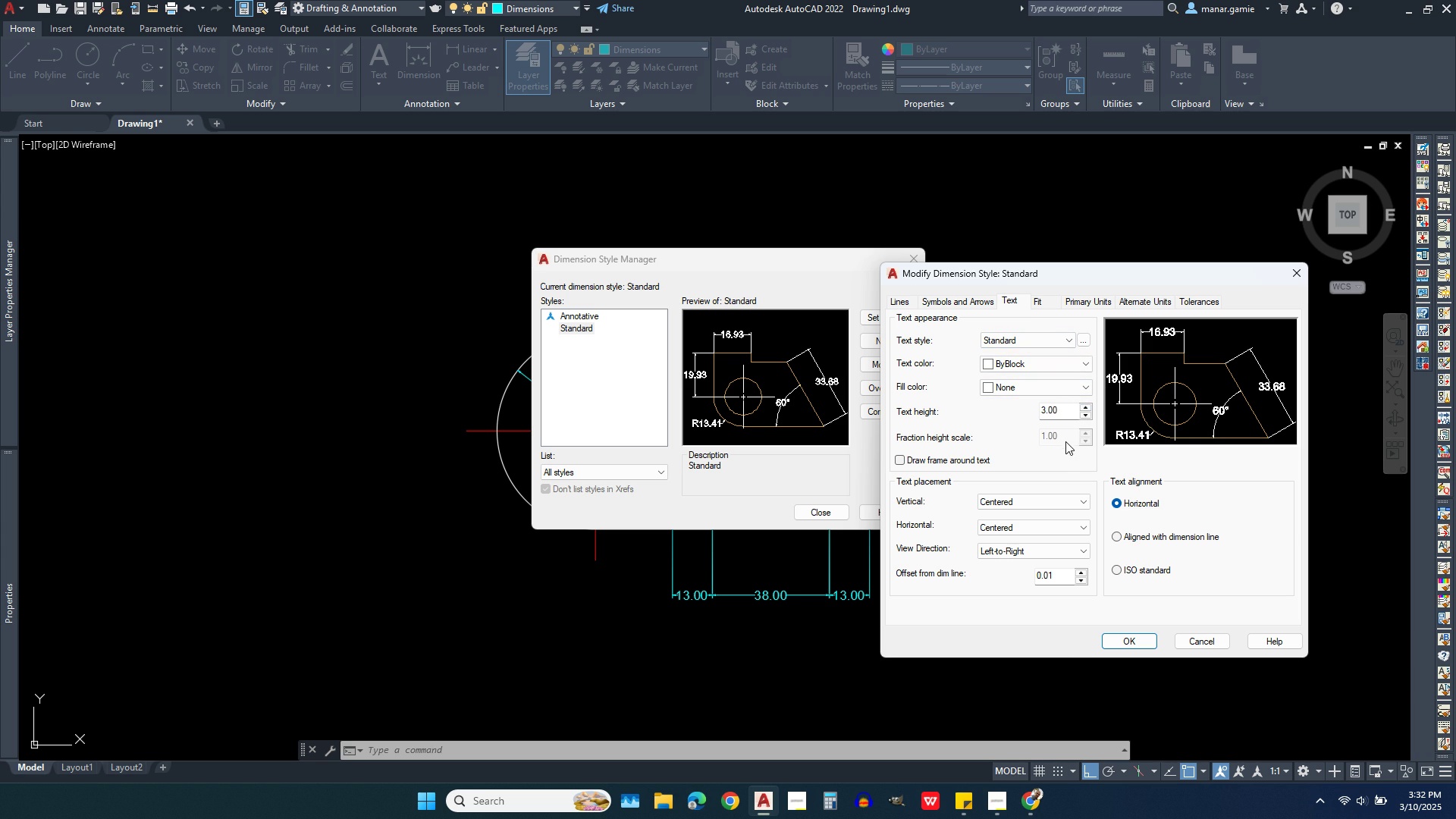 
wait(6.83)
 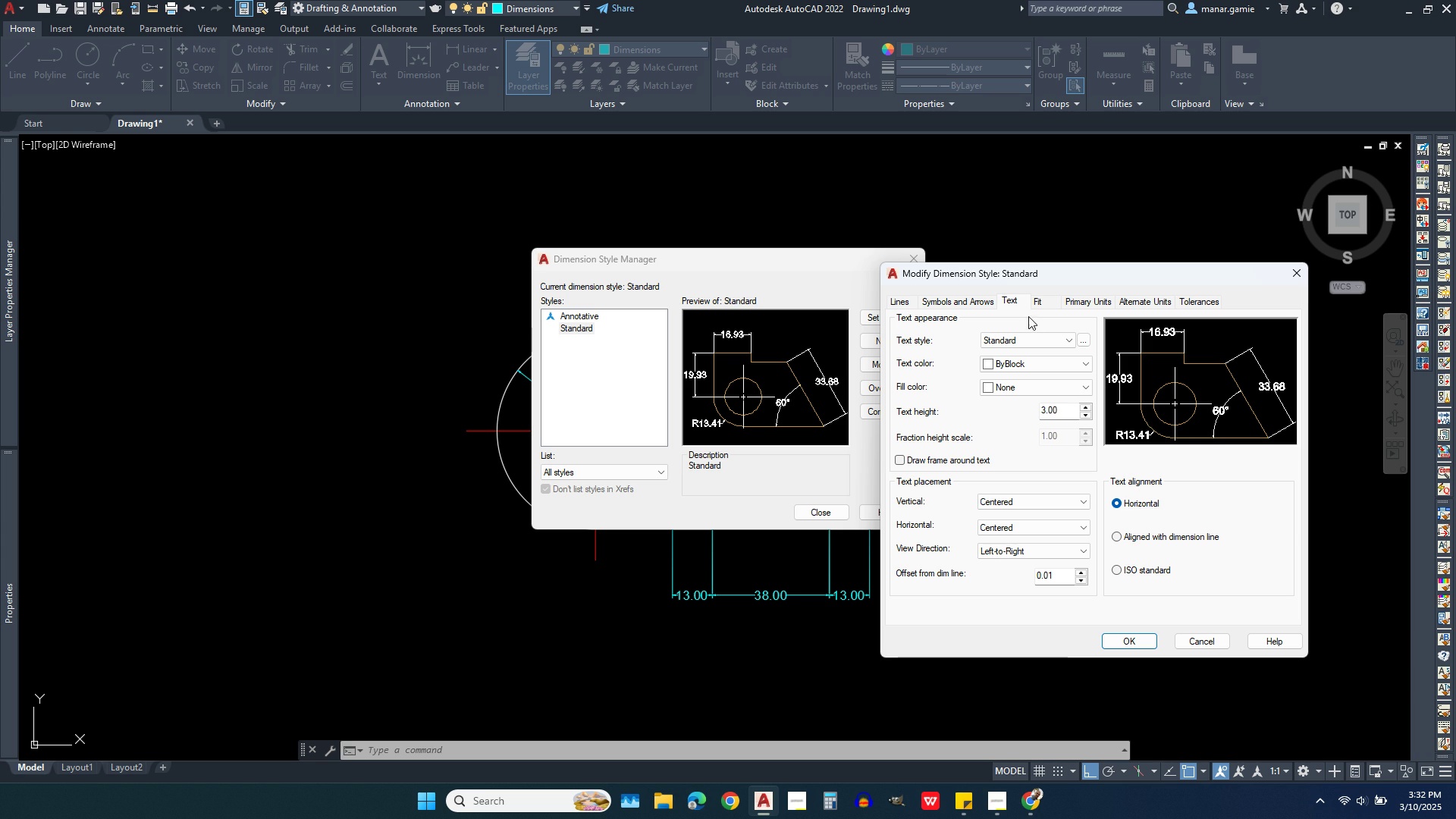 
mouse_move([1065, 542])